 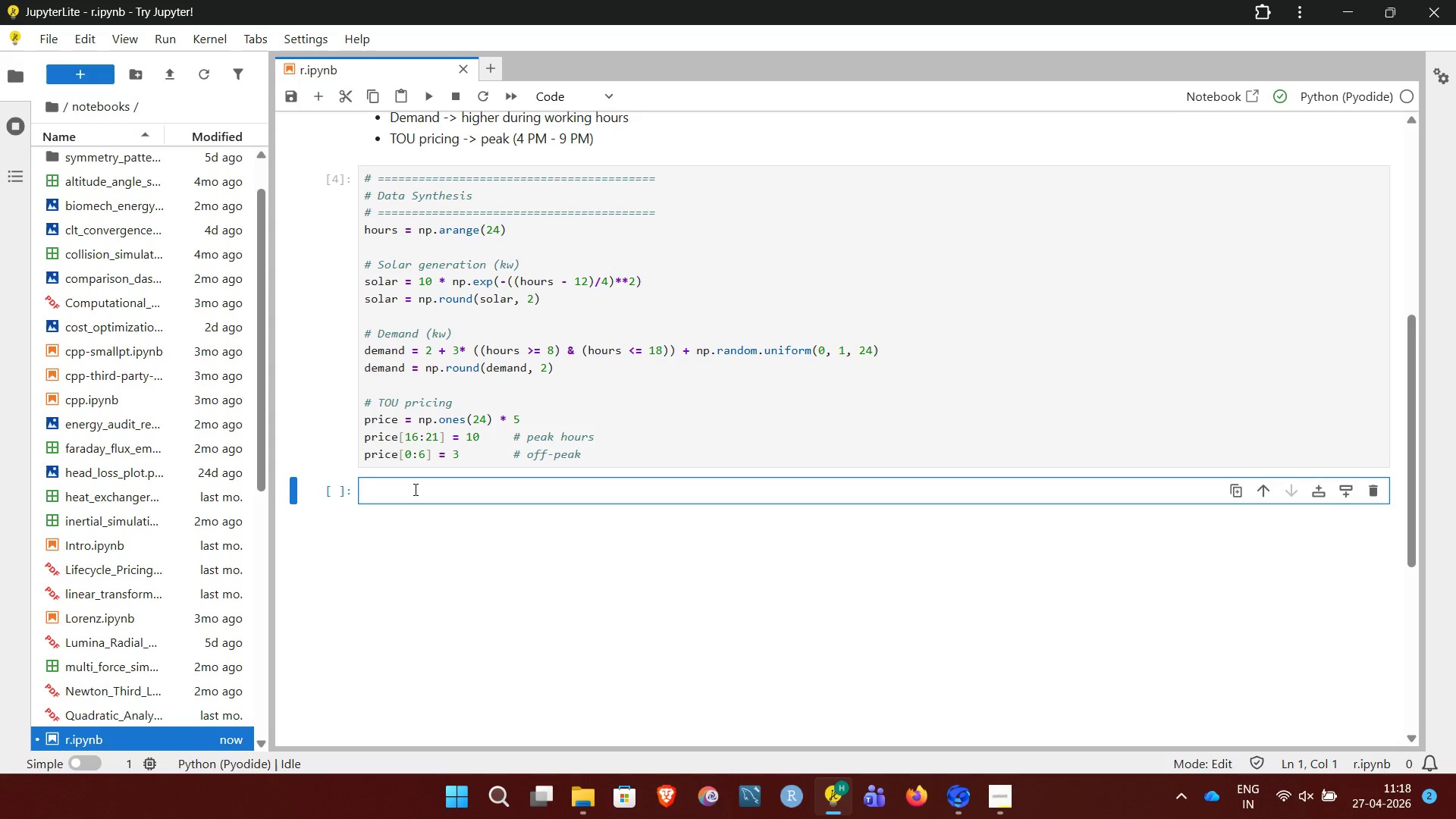 
left_click([553, 89])
 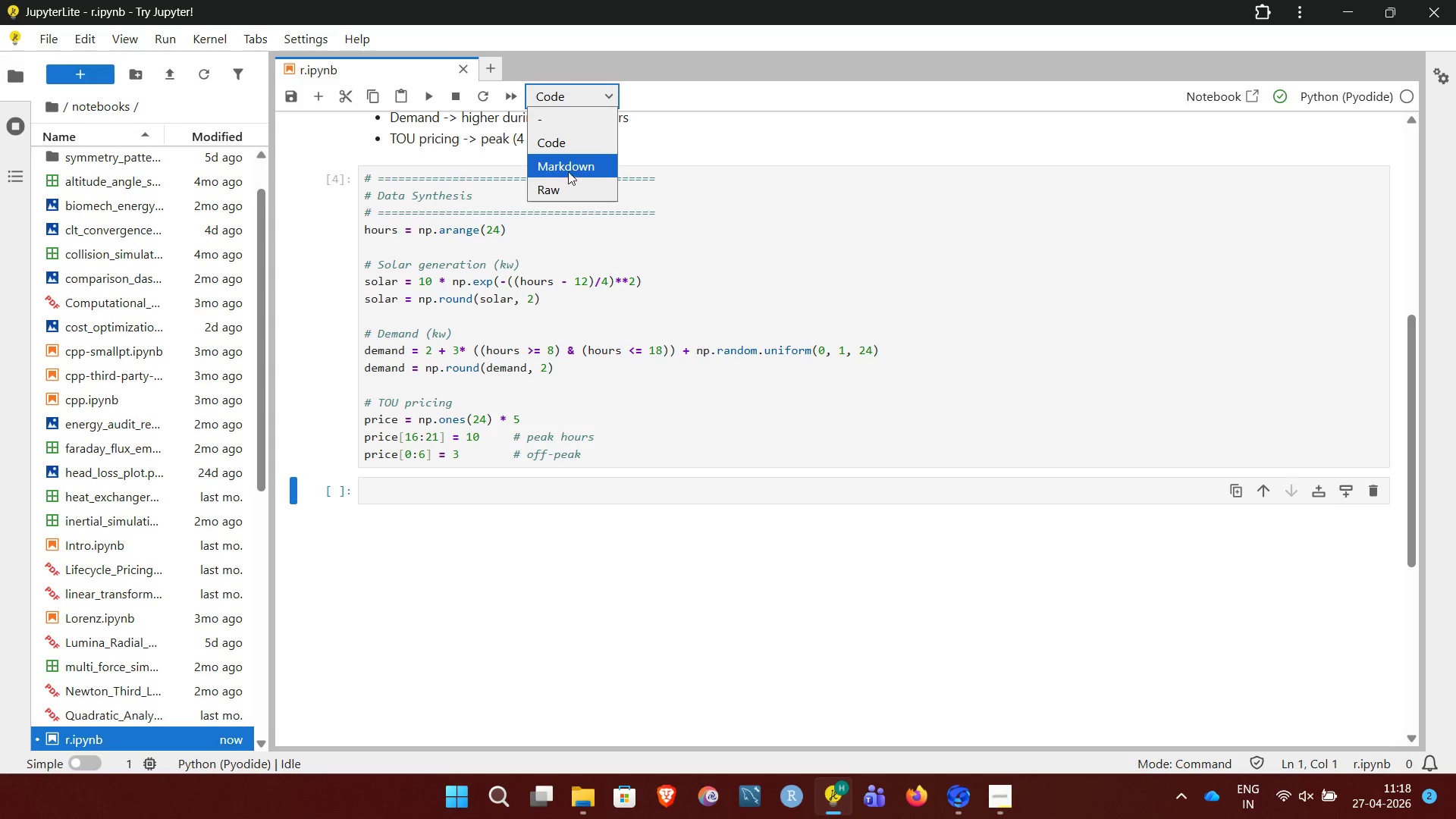 
left_click([566, 168])
 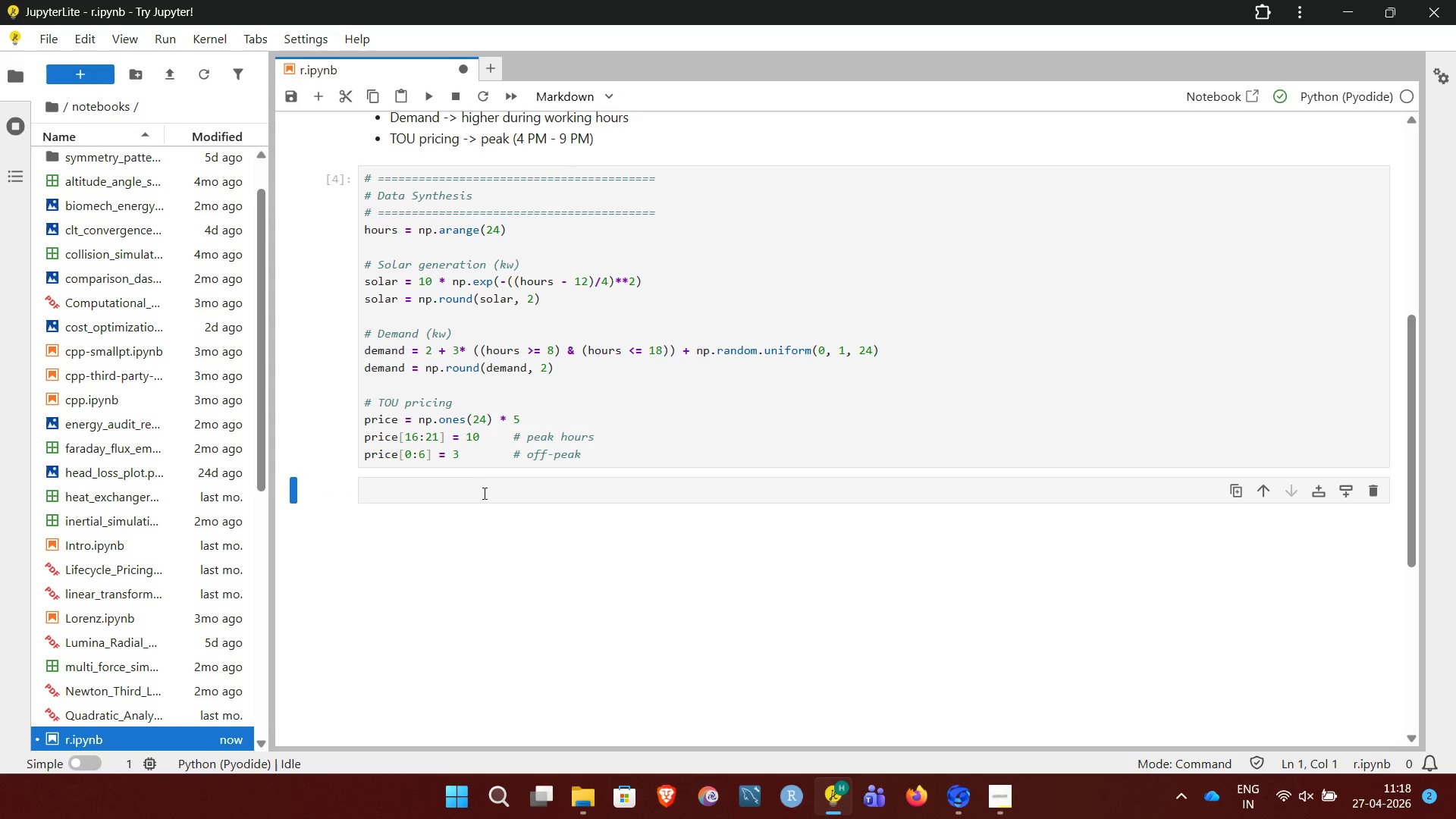 
left_click([481, 489])
 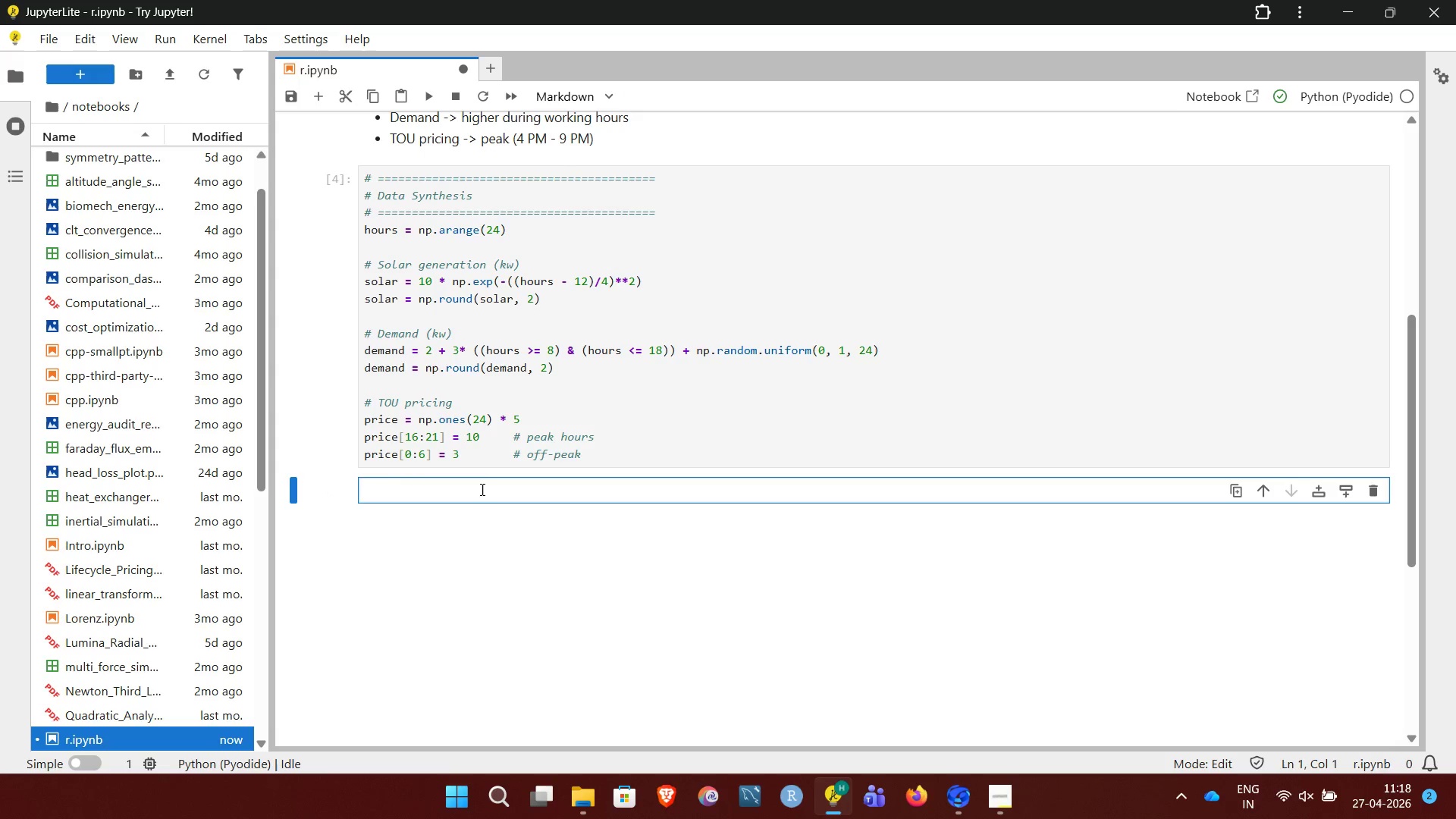 
type(## Battery Model)
 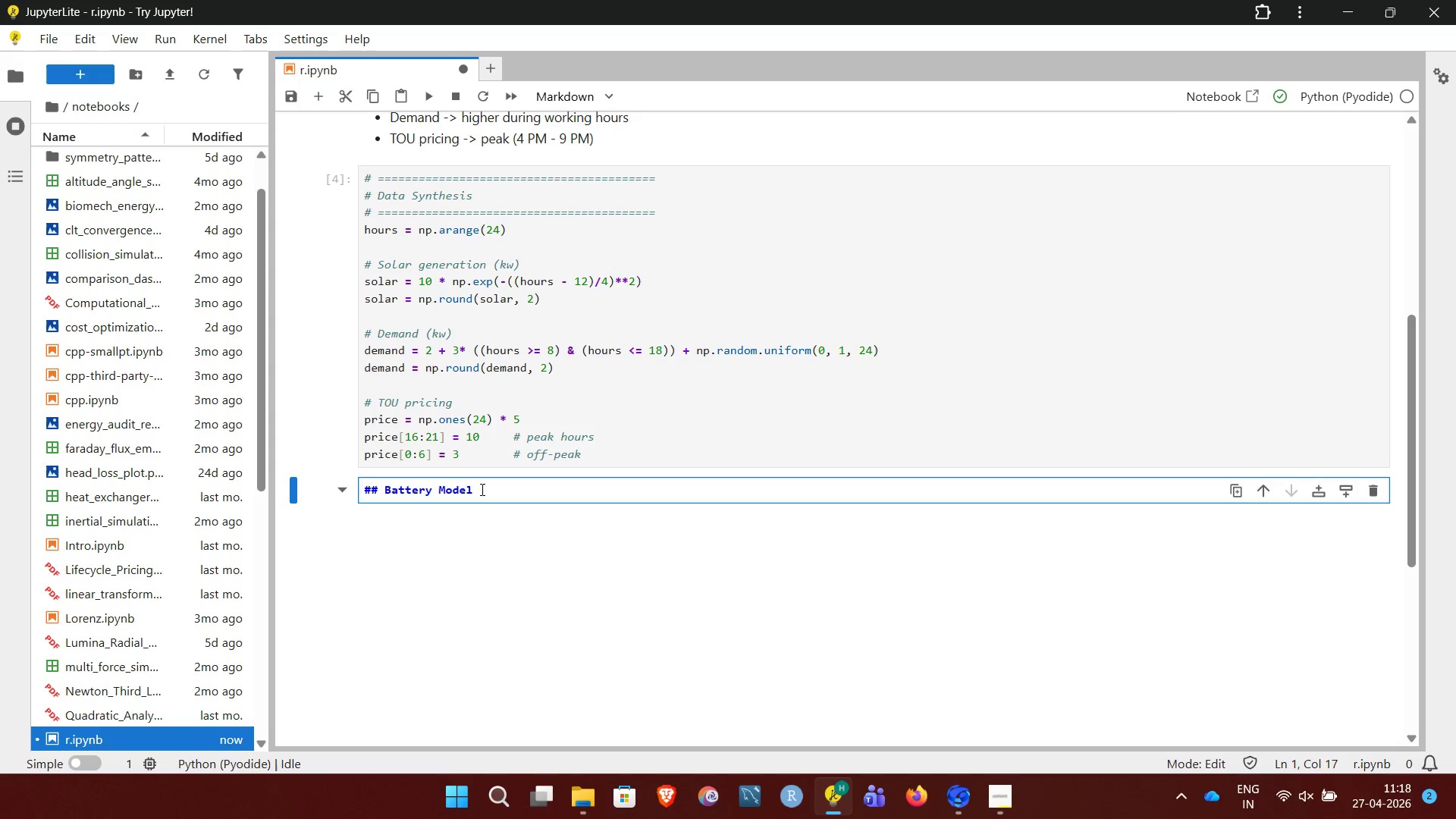 
key(Enter)
 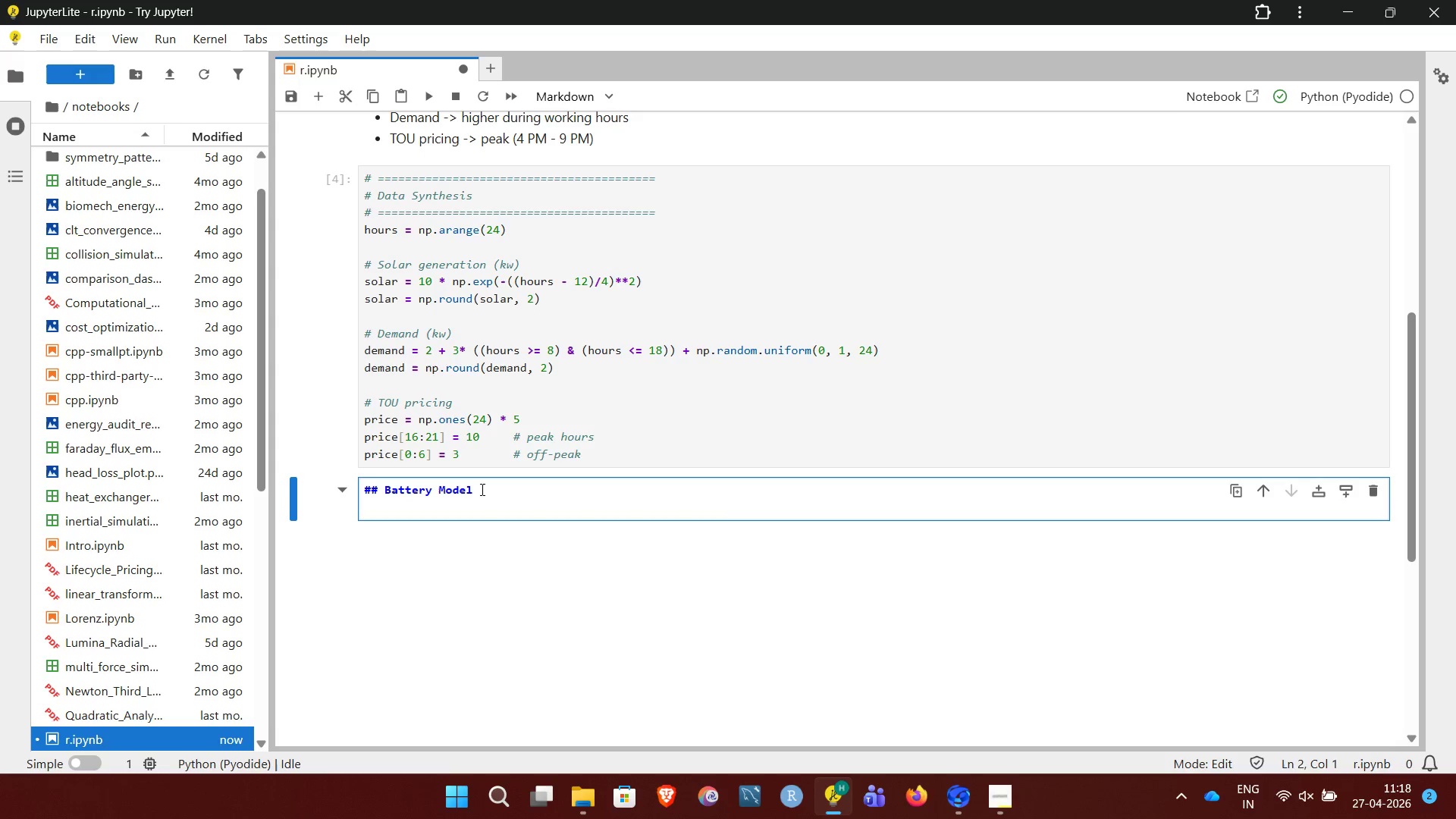 
key(Enter)
 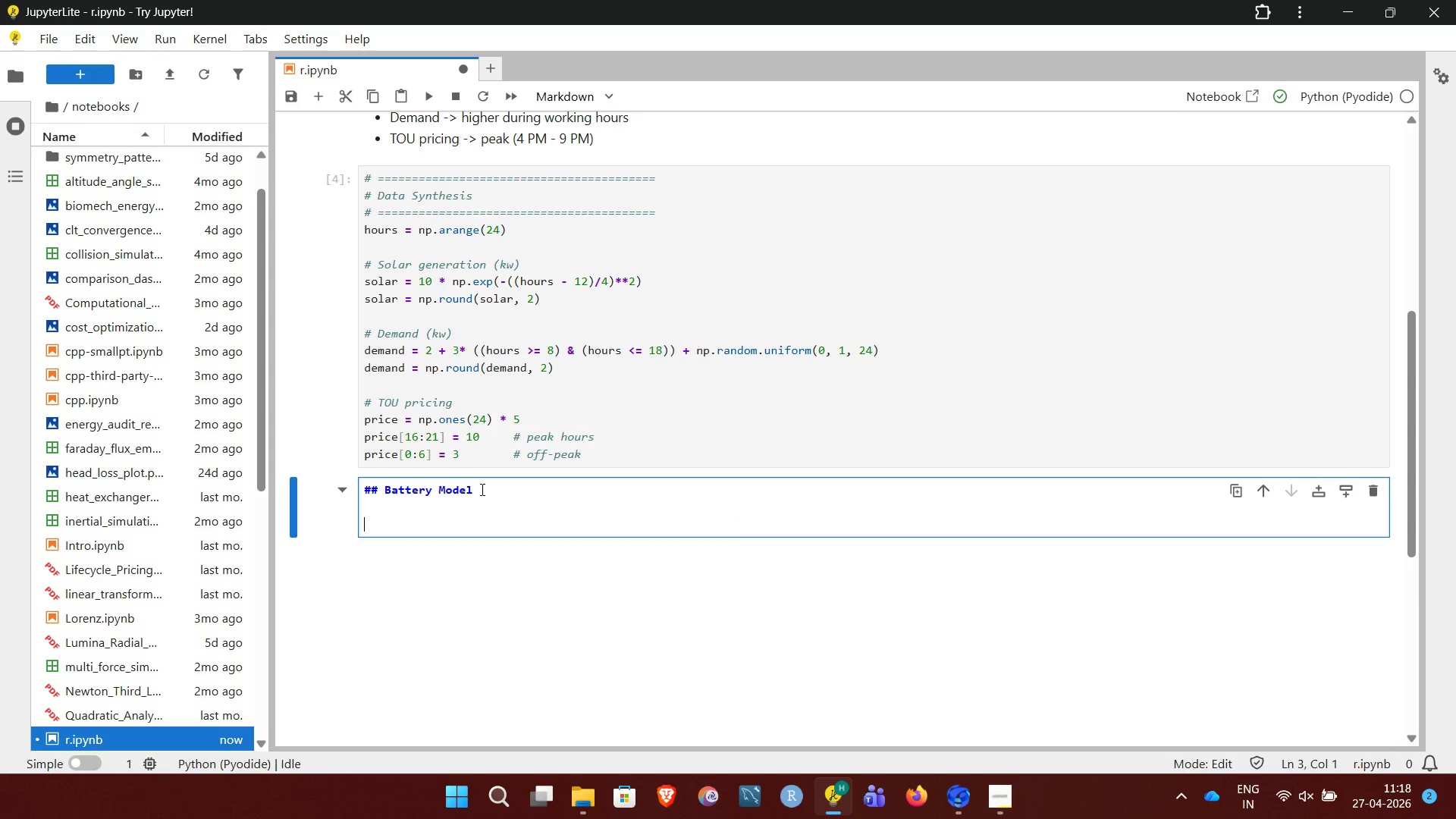 
type(Battery Parametr)
 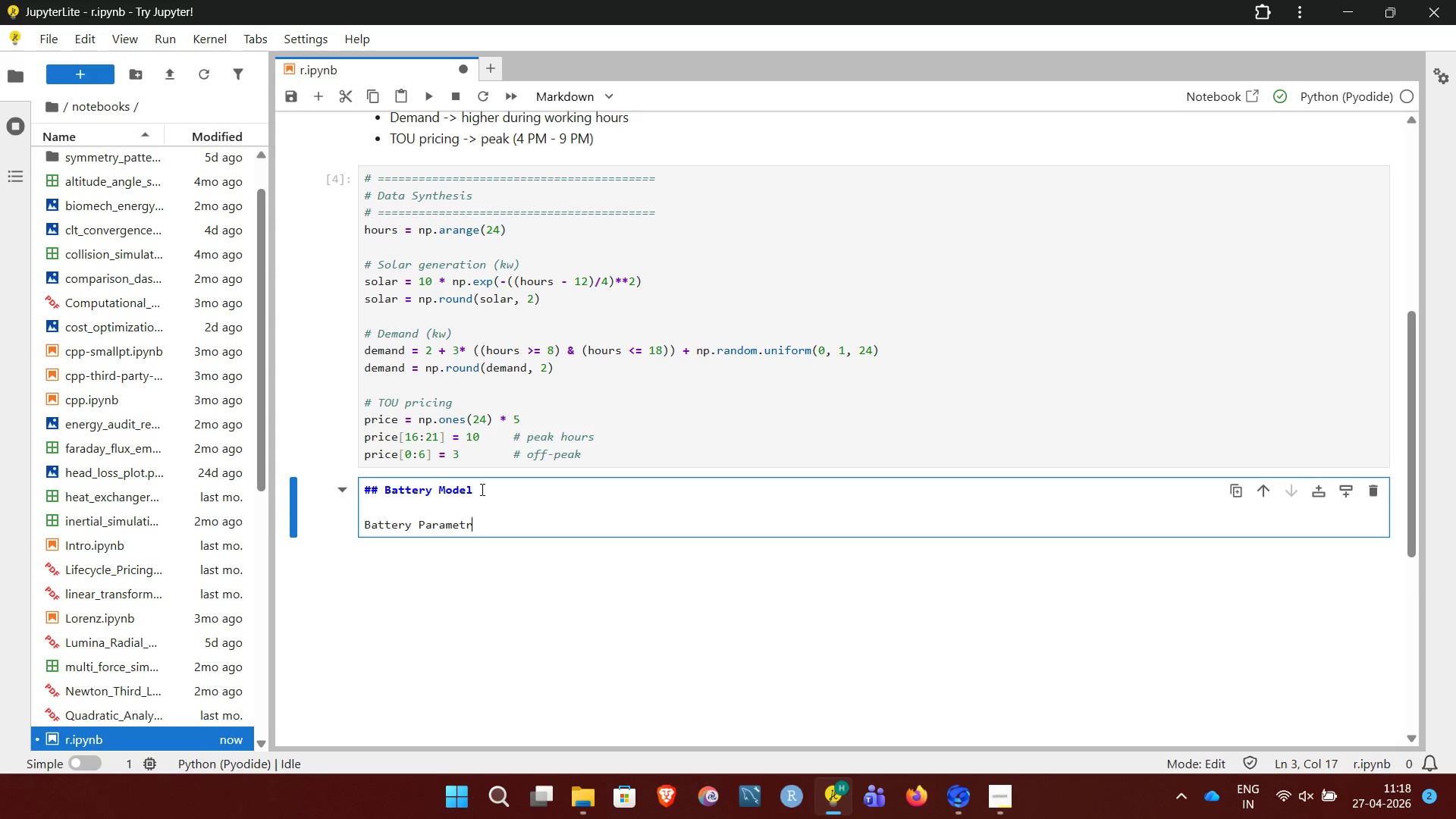 
key(Backspace)
type(ers:)
 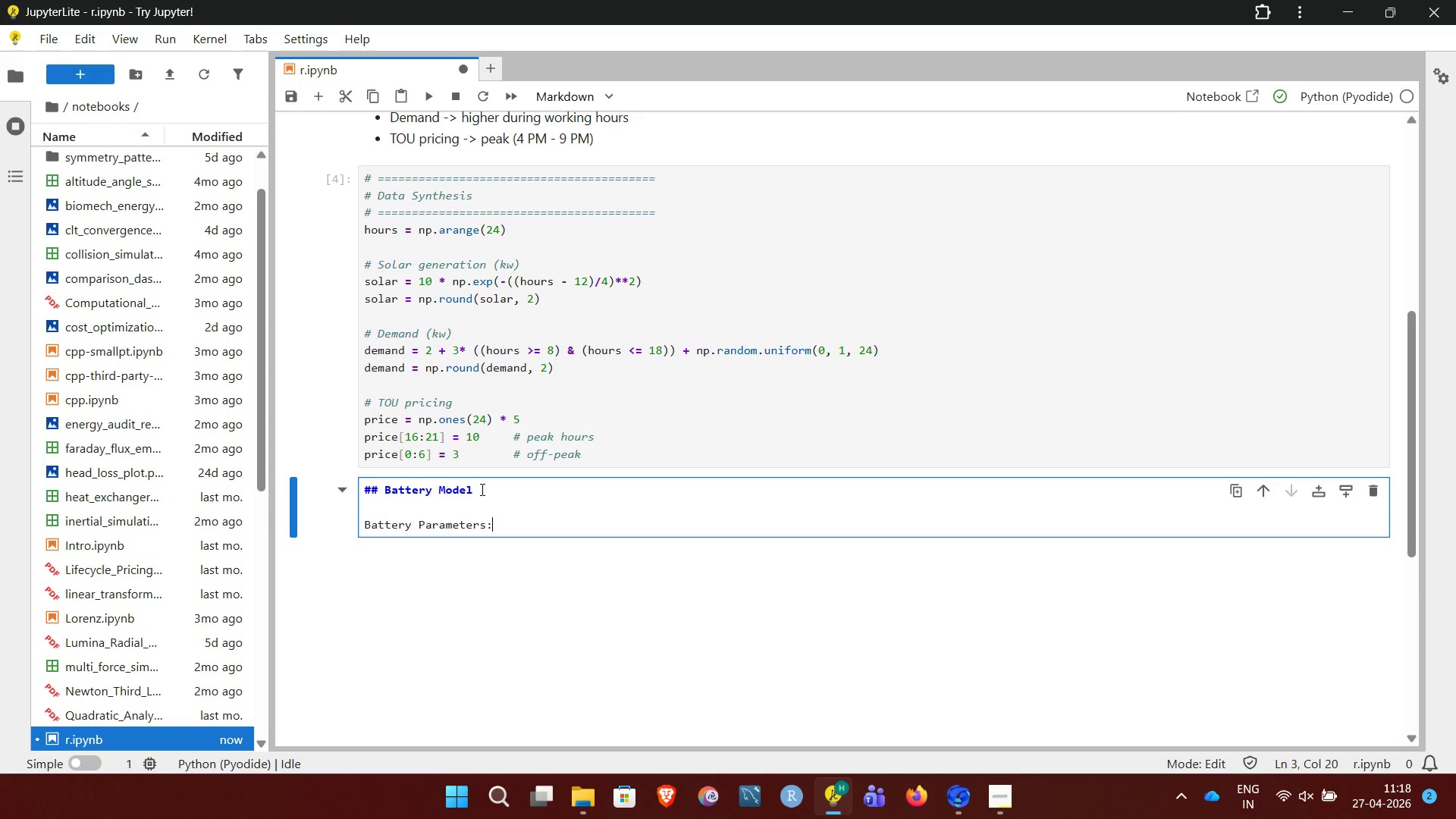 
key(Enter)
 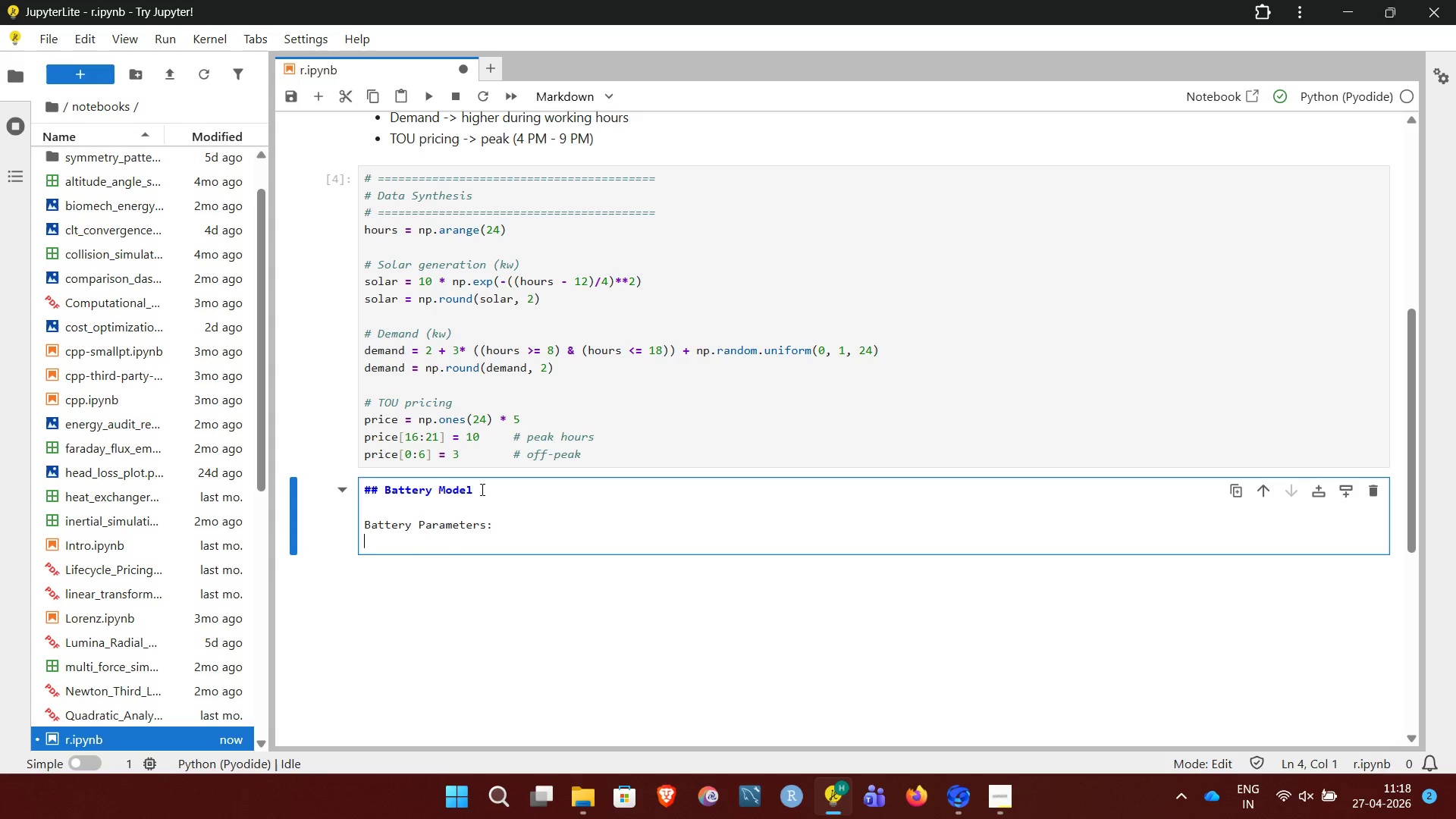 
type(- Capacity = 15 kwh)
 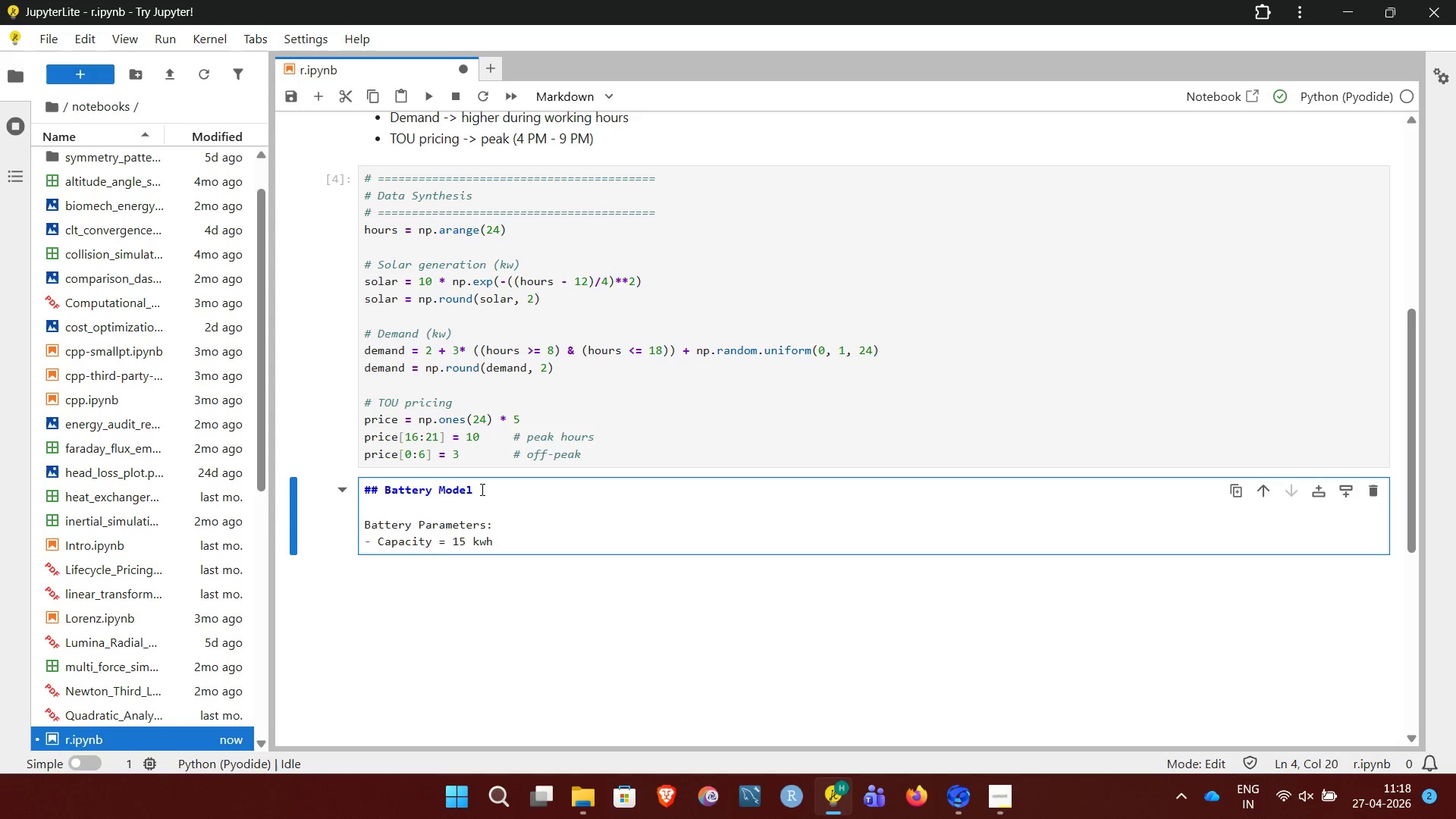 
key(Enter)
 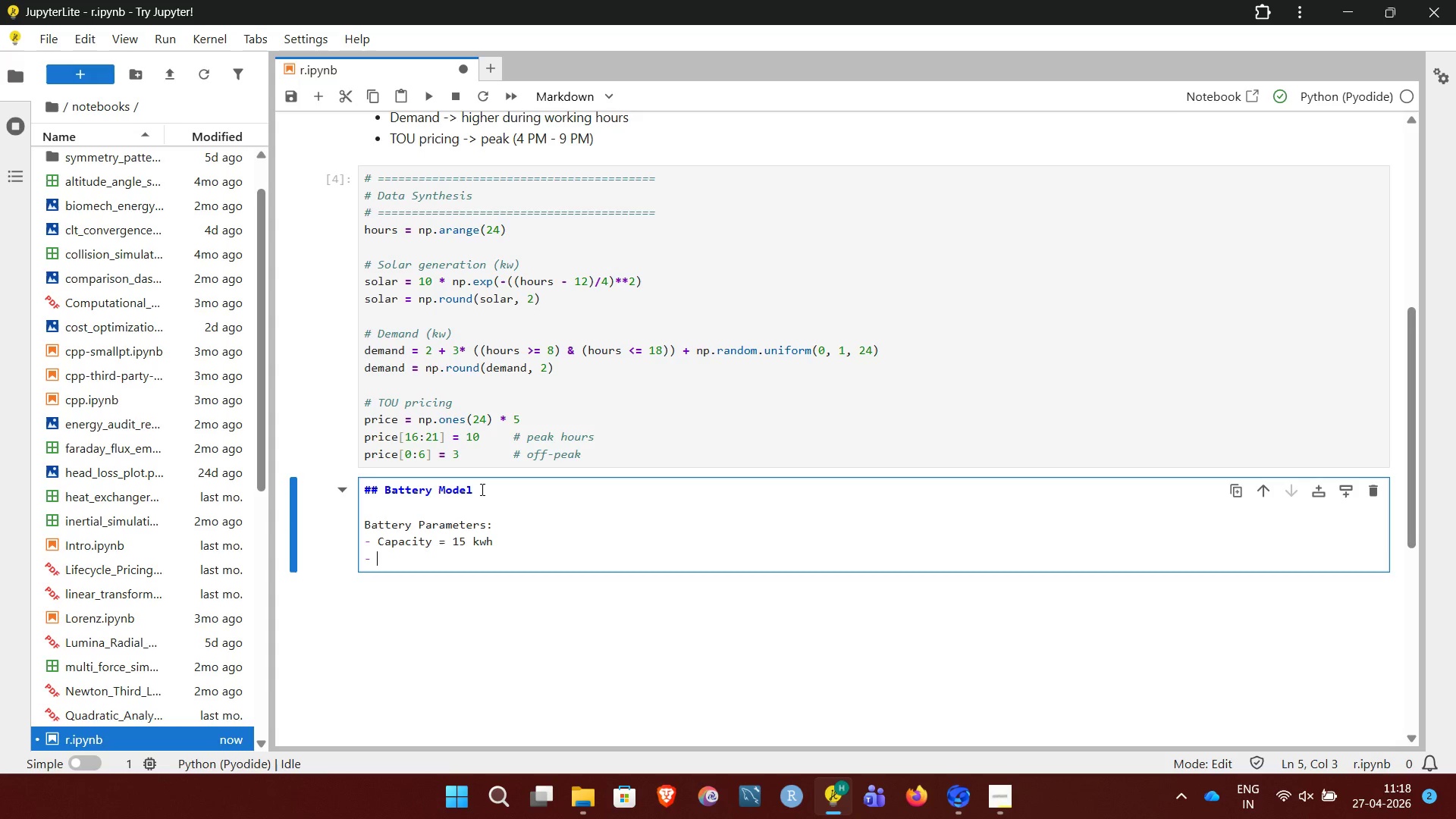 
type(mi)
key(Backspace)
key(Backspace)
type(Min SOC = 10%)
 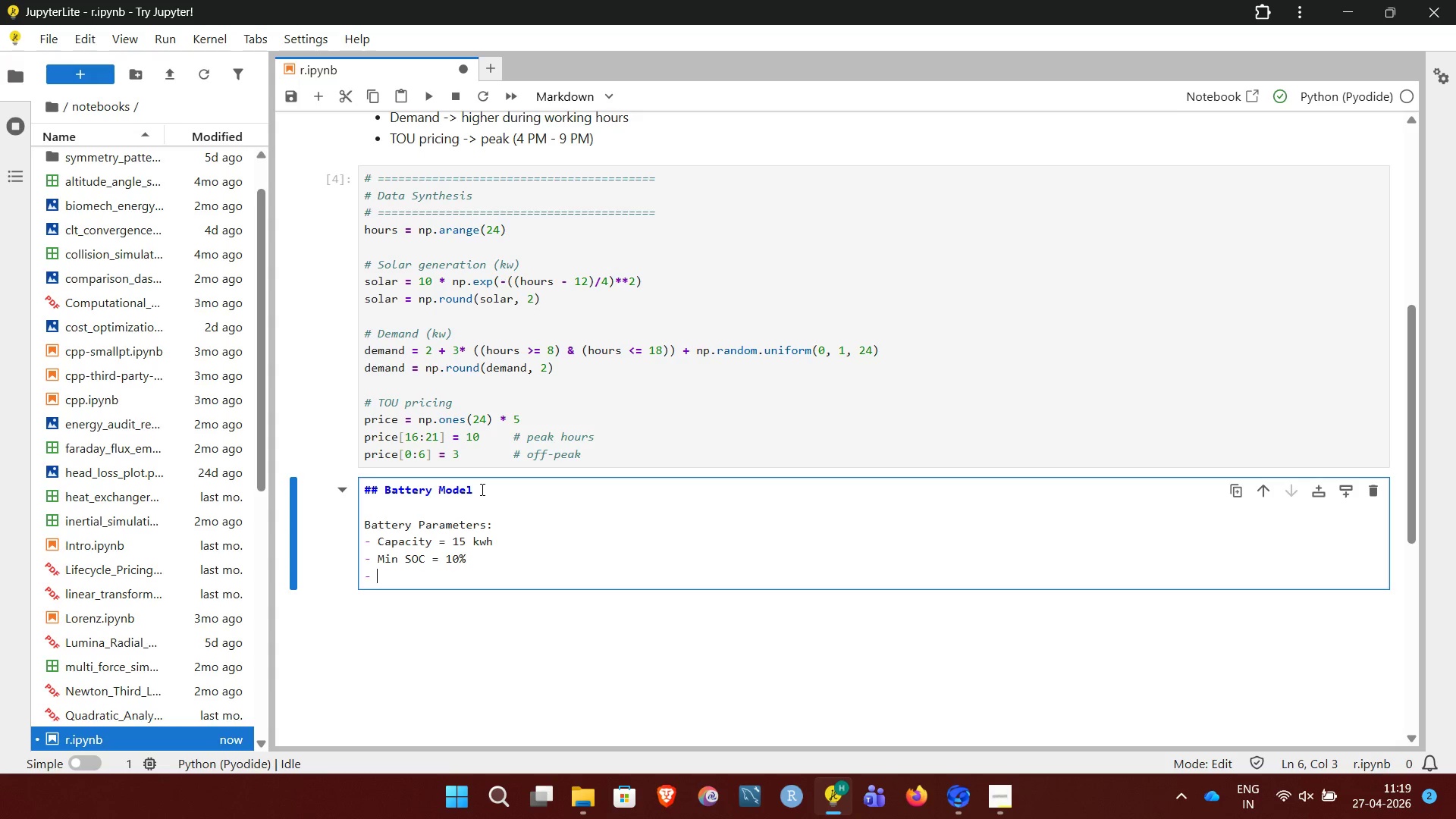 
 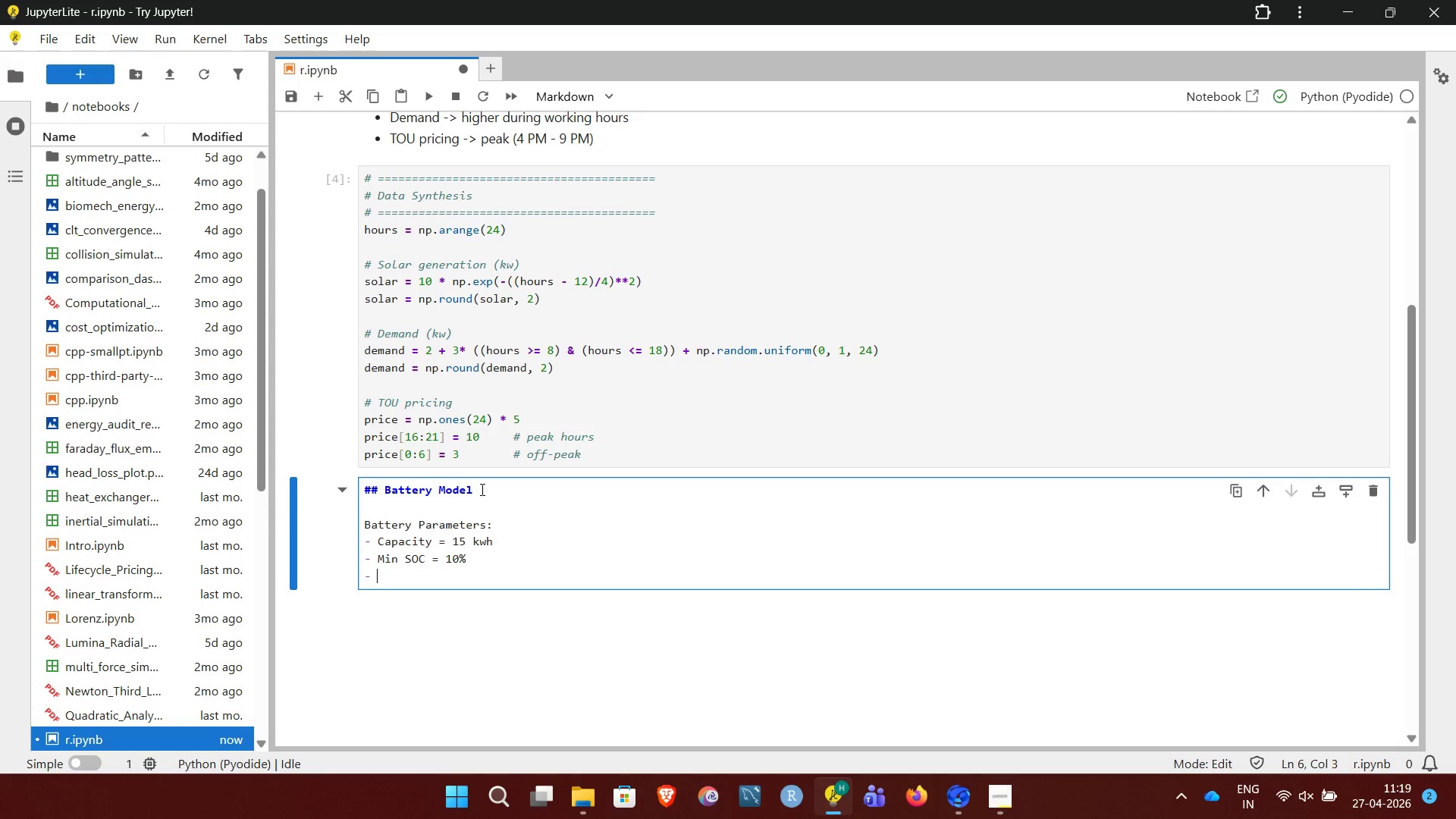 
key(Enter)
 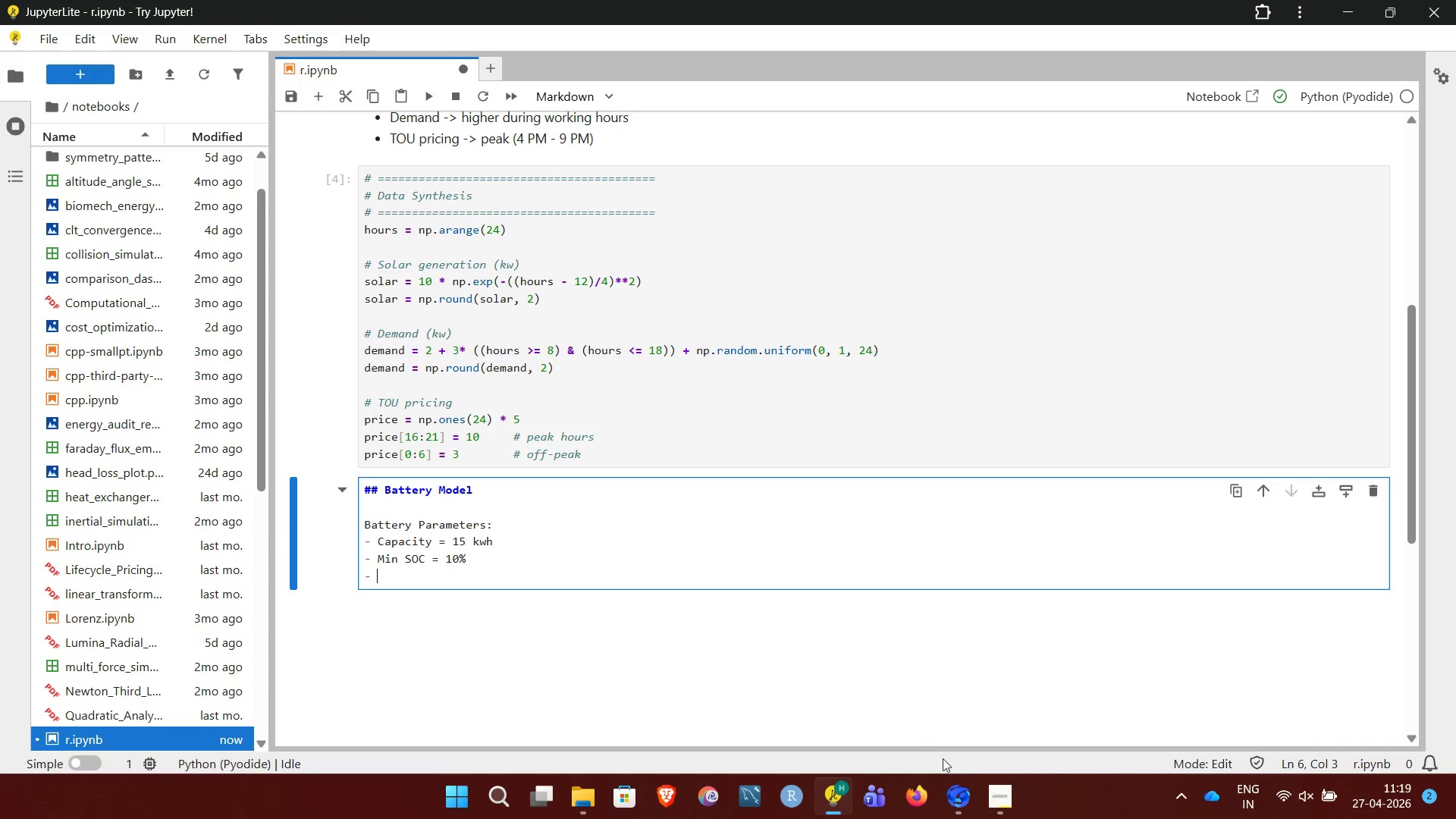 
left_click([990, 783])